 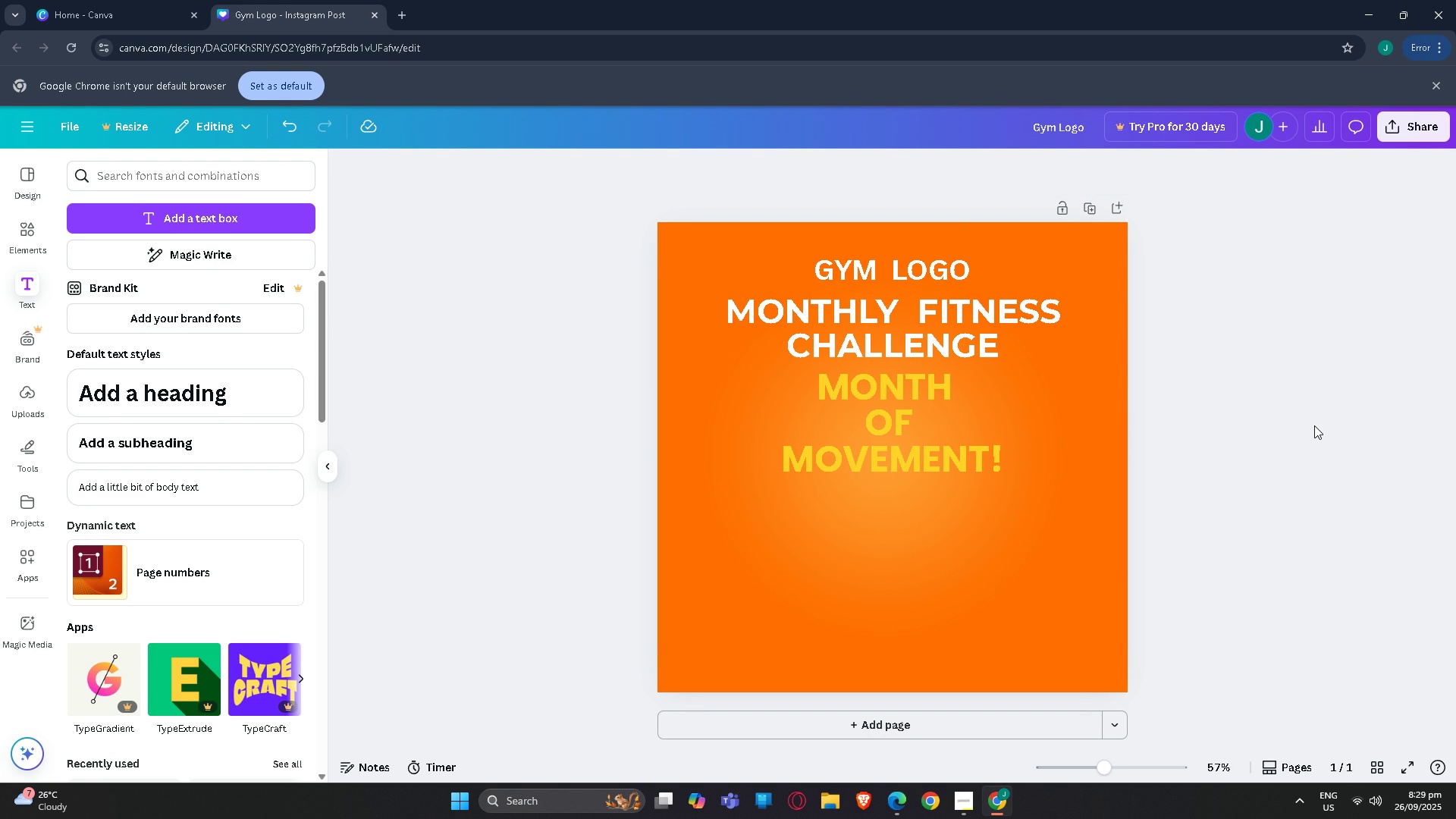 
left_click([908, 397])
 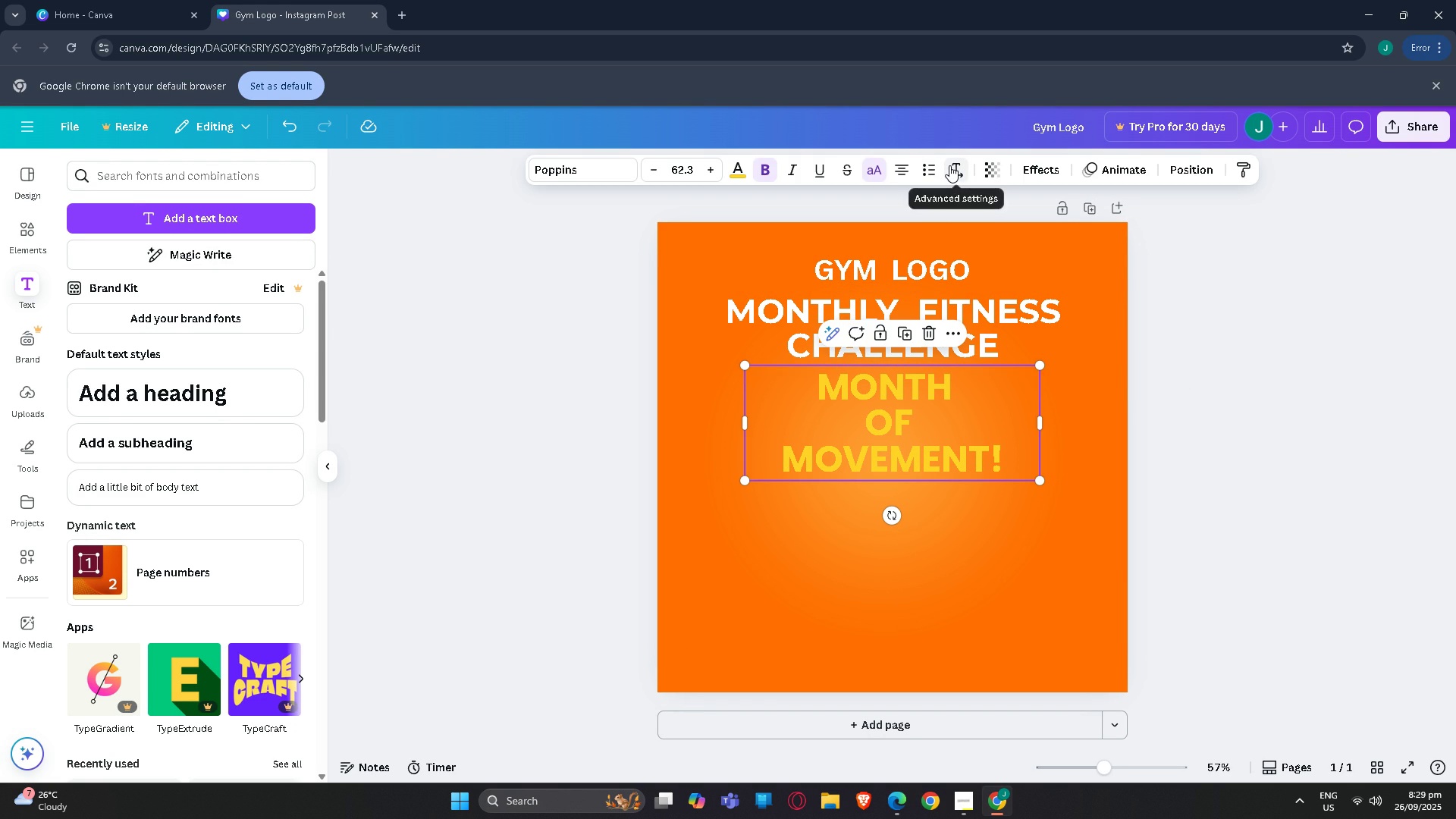 
left_click([949, 165])
 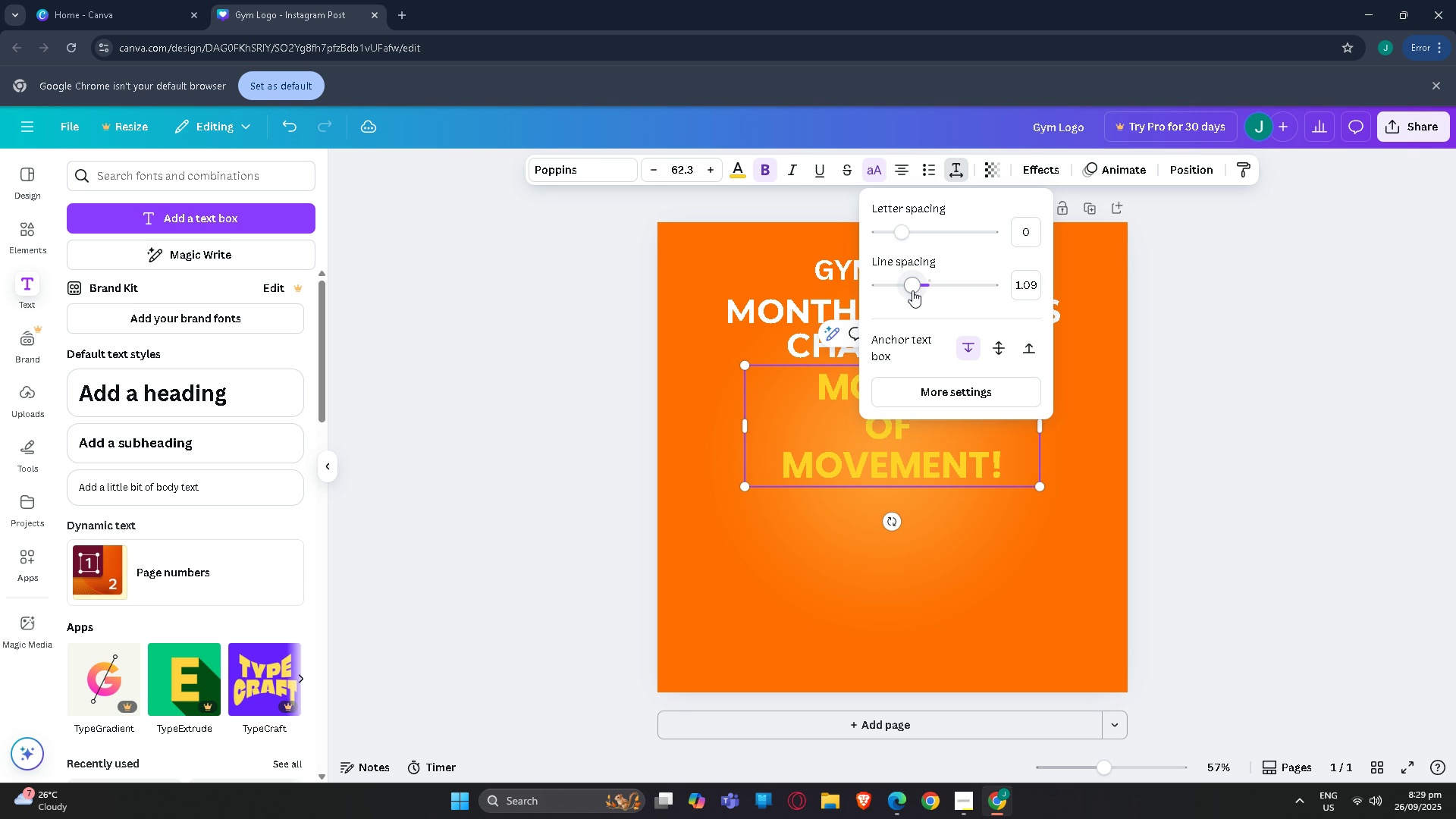 
wait(6.52)
 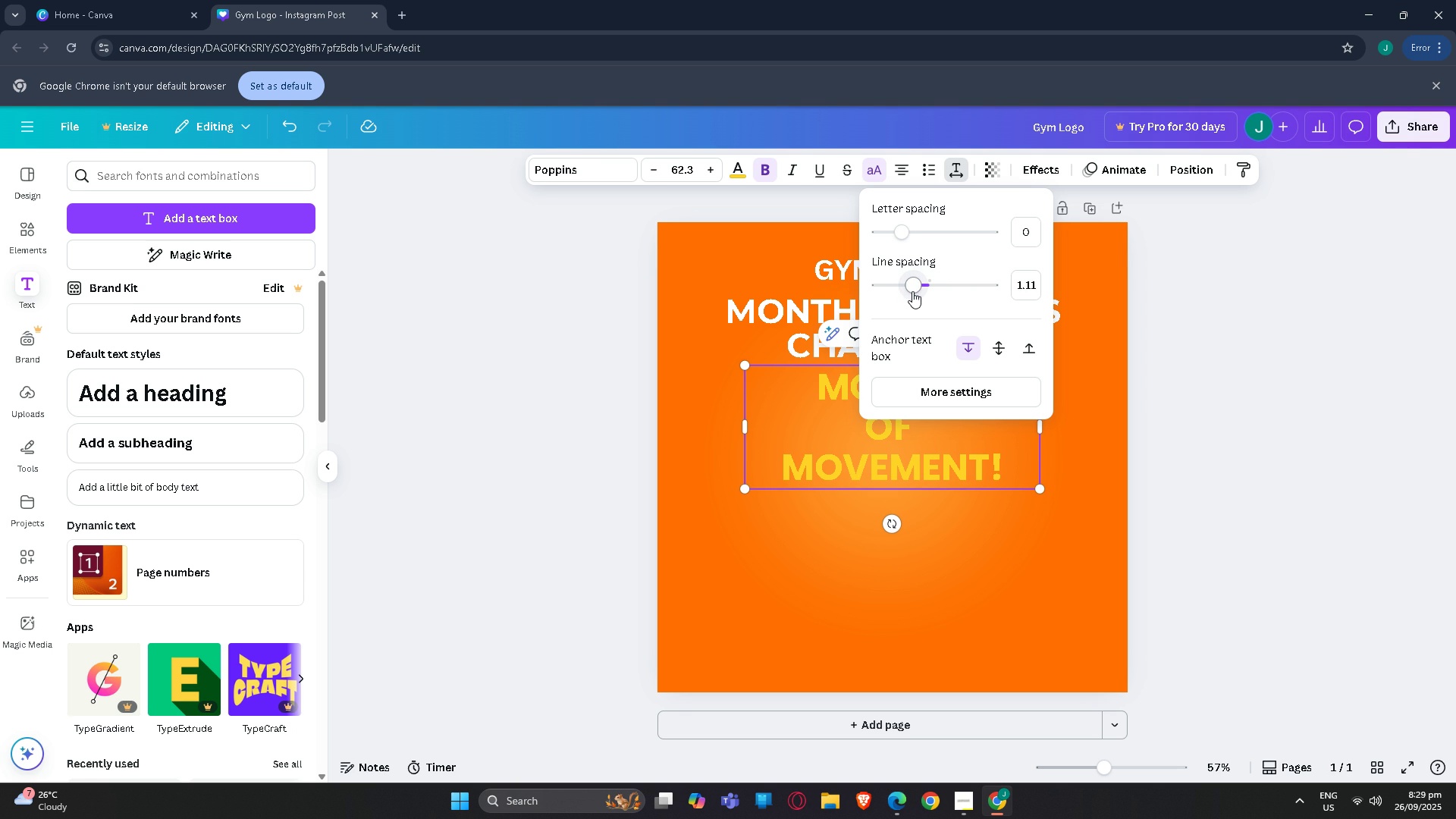 
left_click([996, 348])